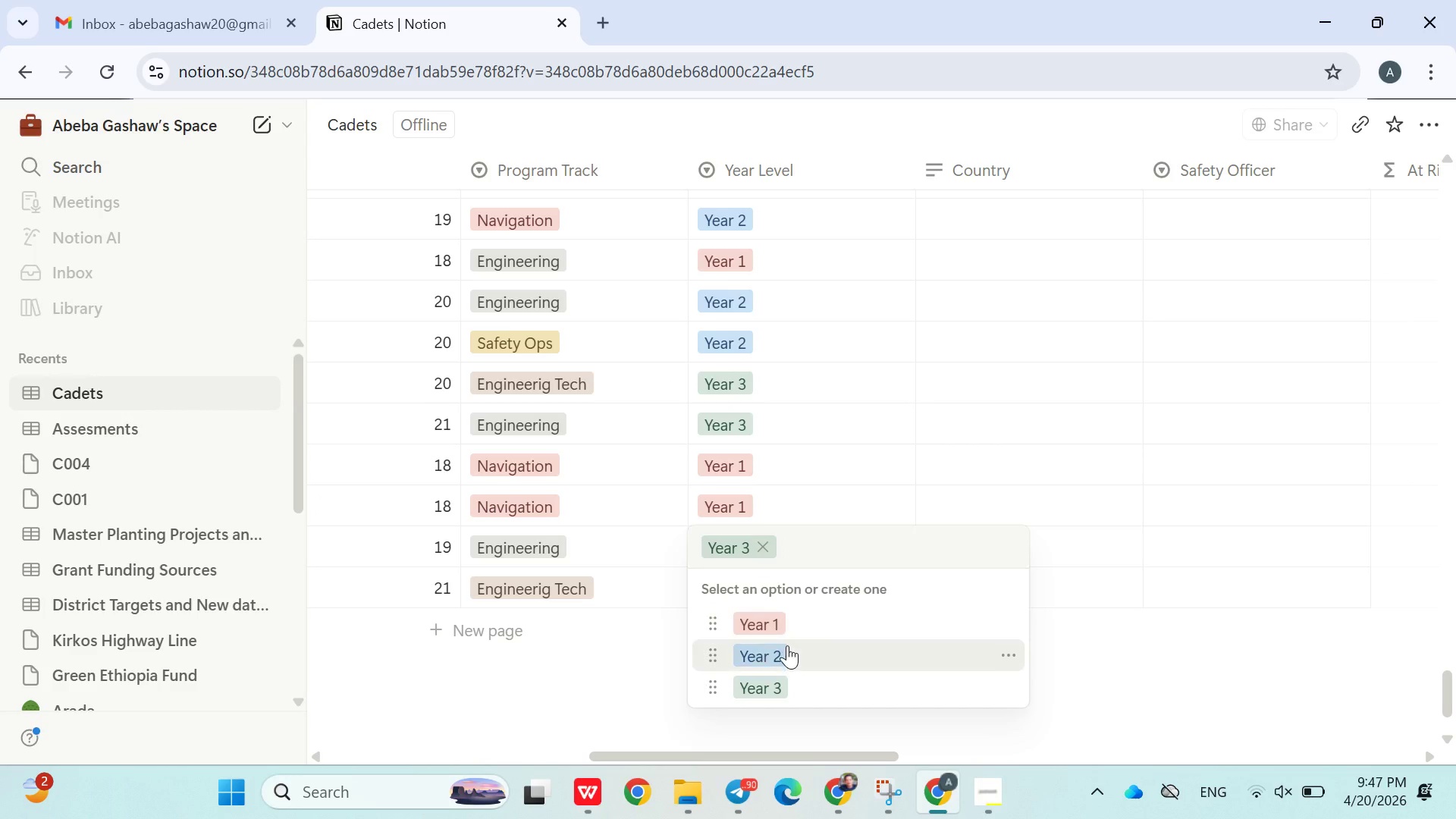 
left_click([787, 647])
 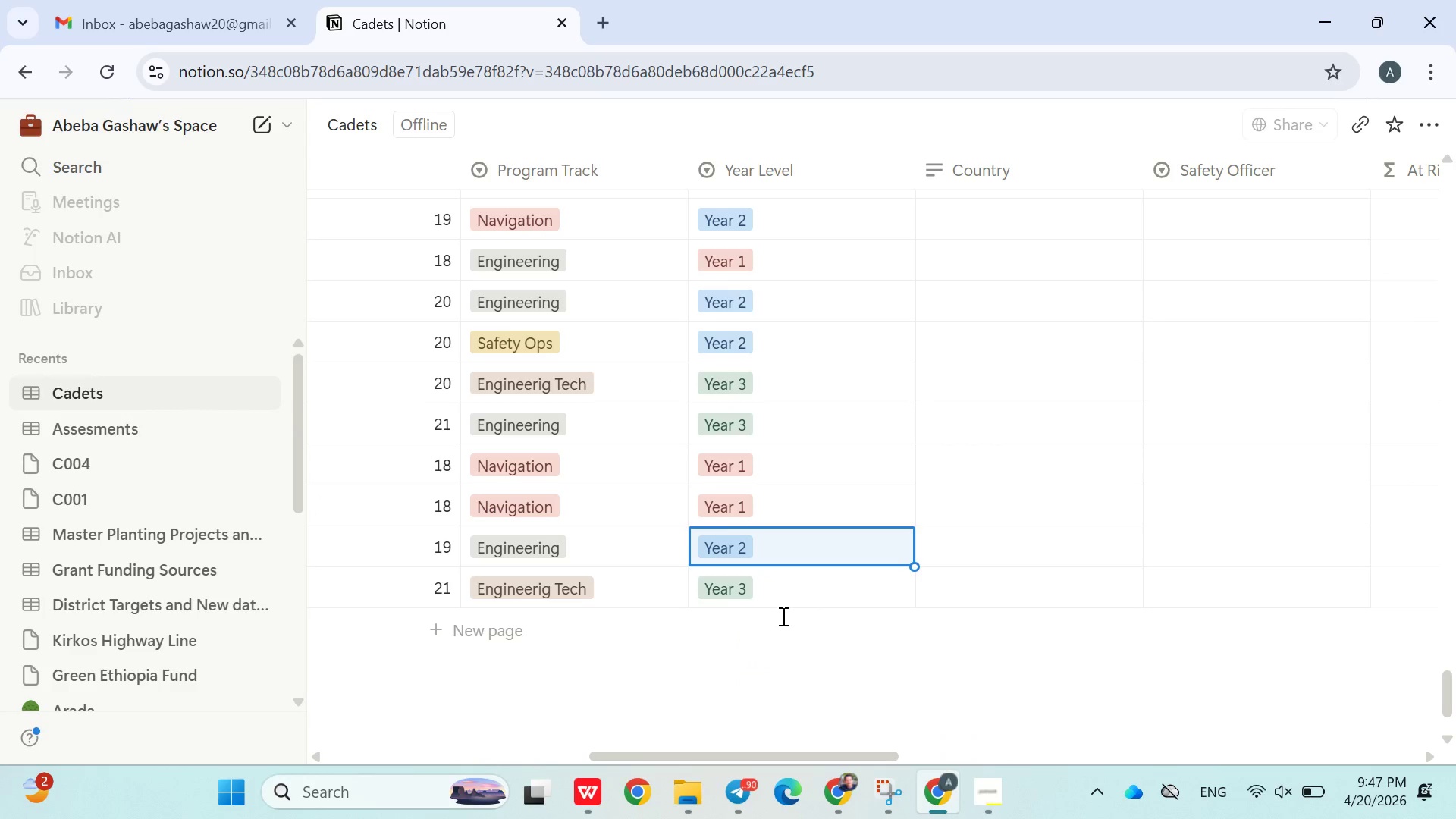 
mouse_move([787, 599])
 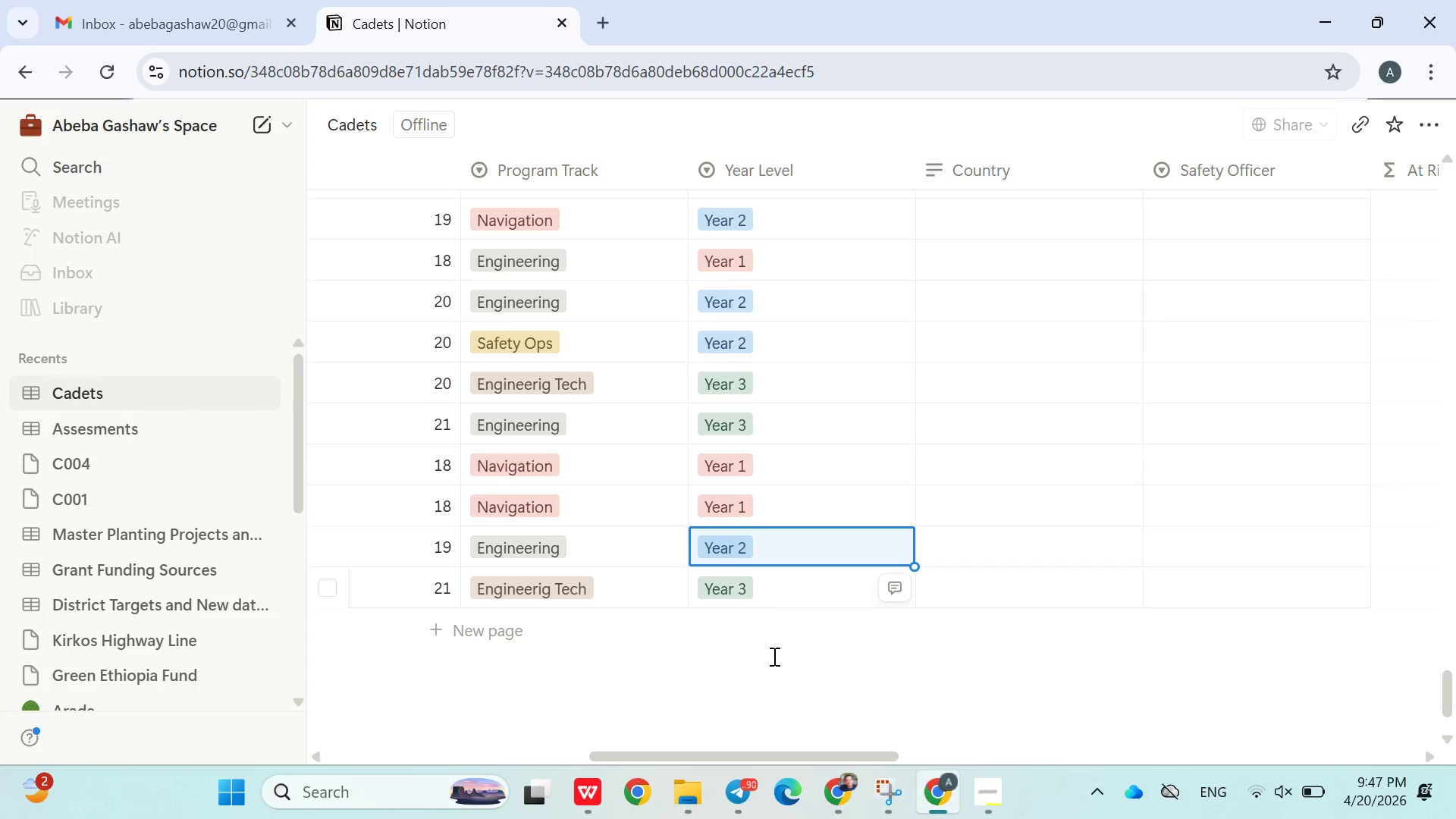 
left_click([773, 674])
 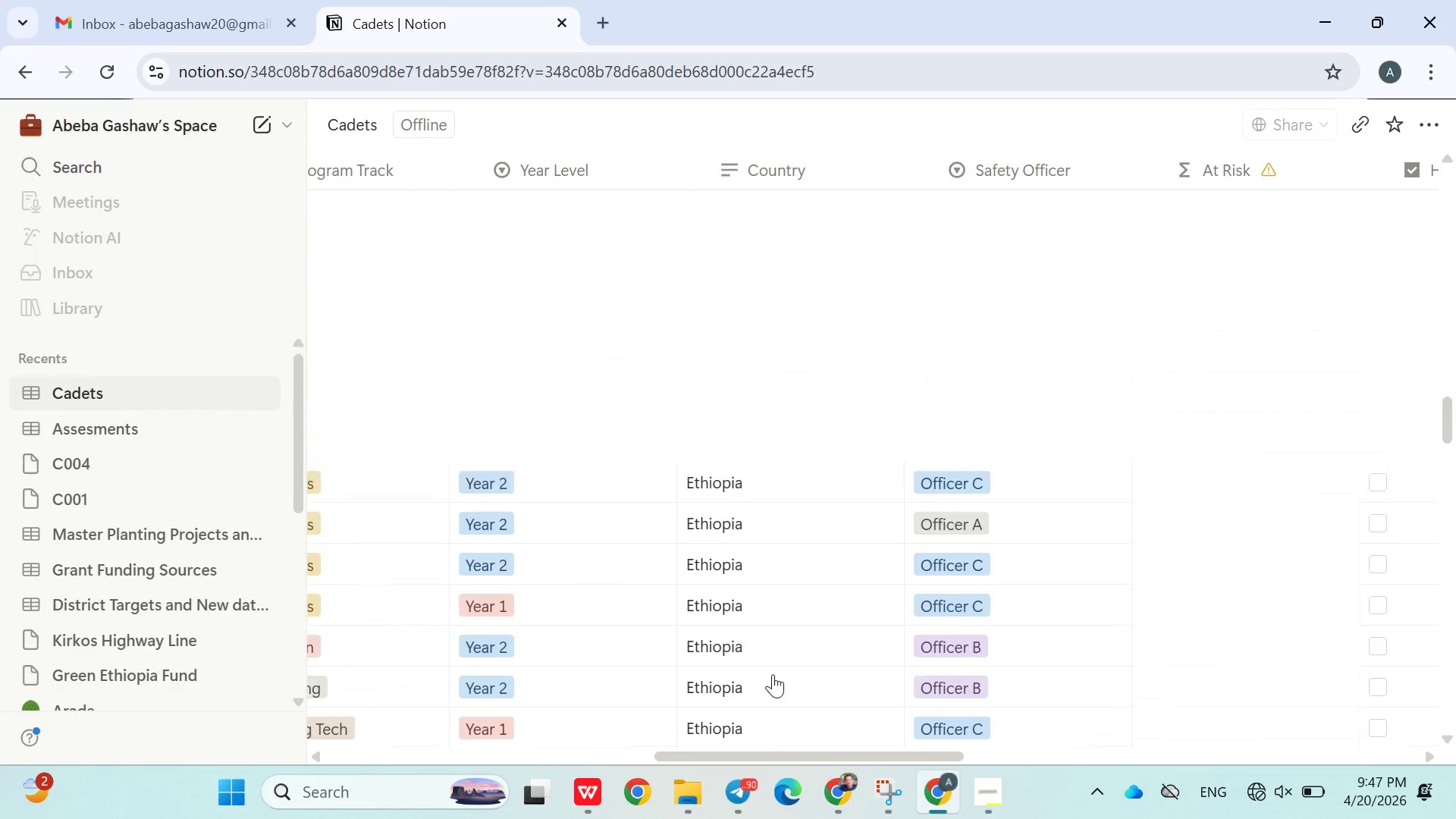 
wait(10.94)
 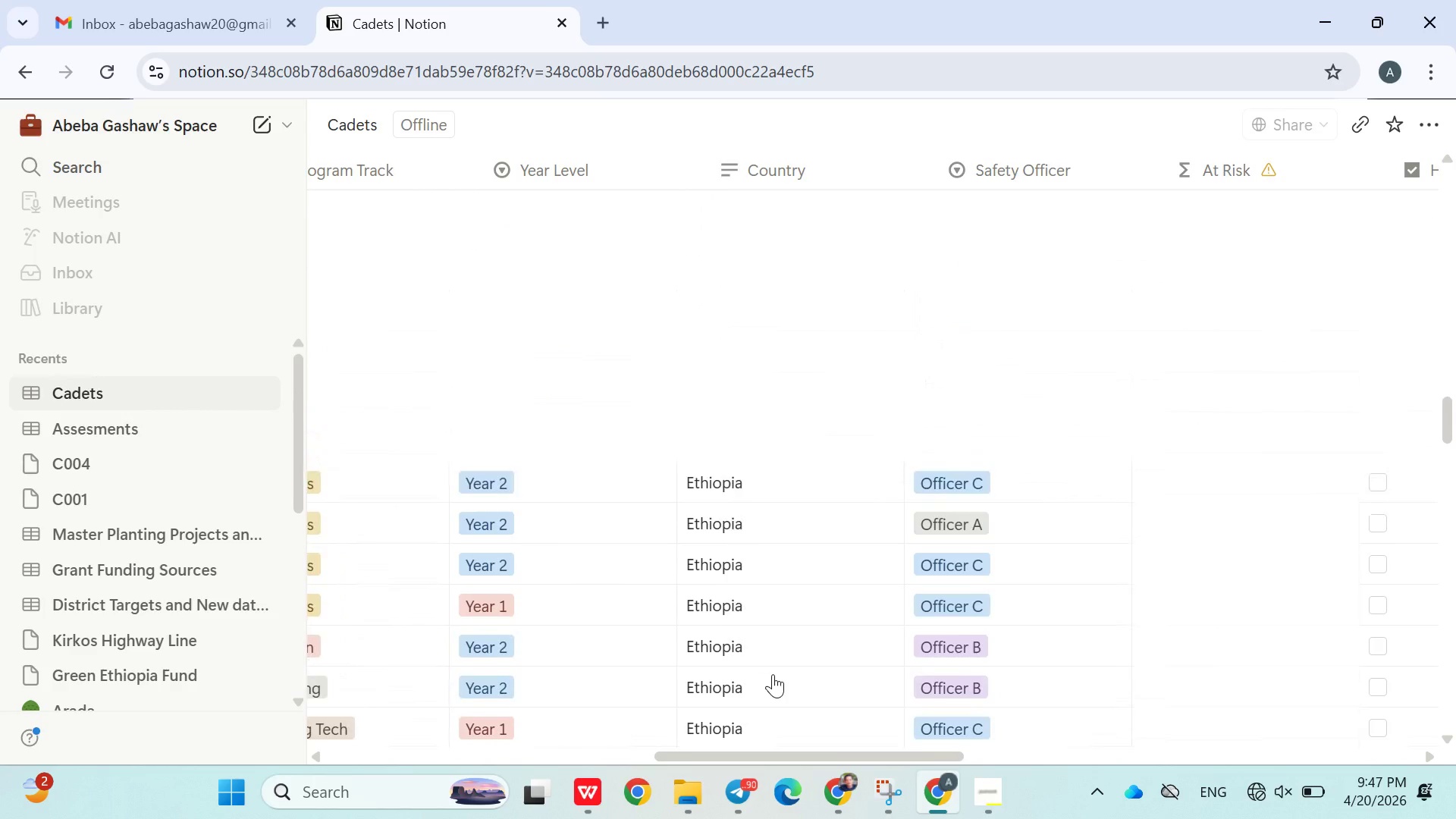 
left_click([804, 417])
 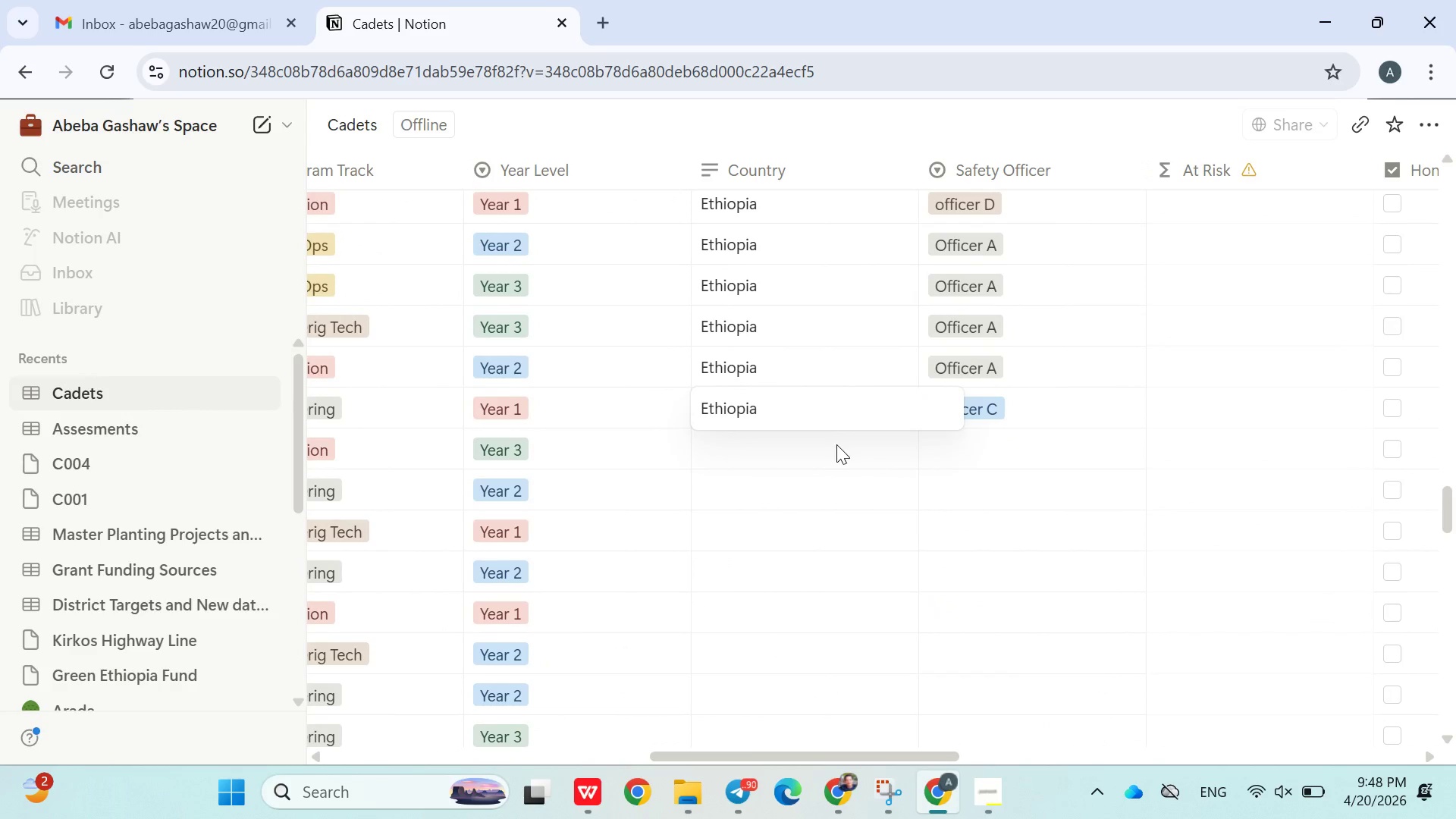 
left_click([836, 447])
 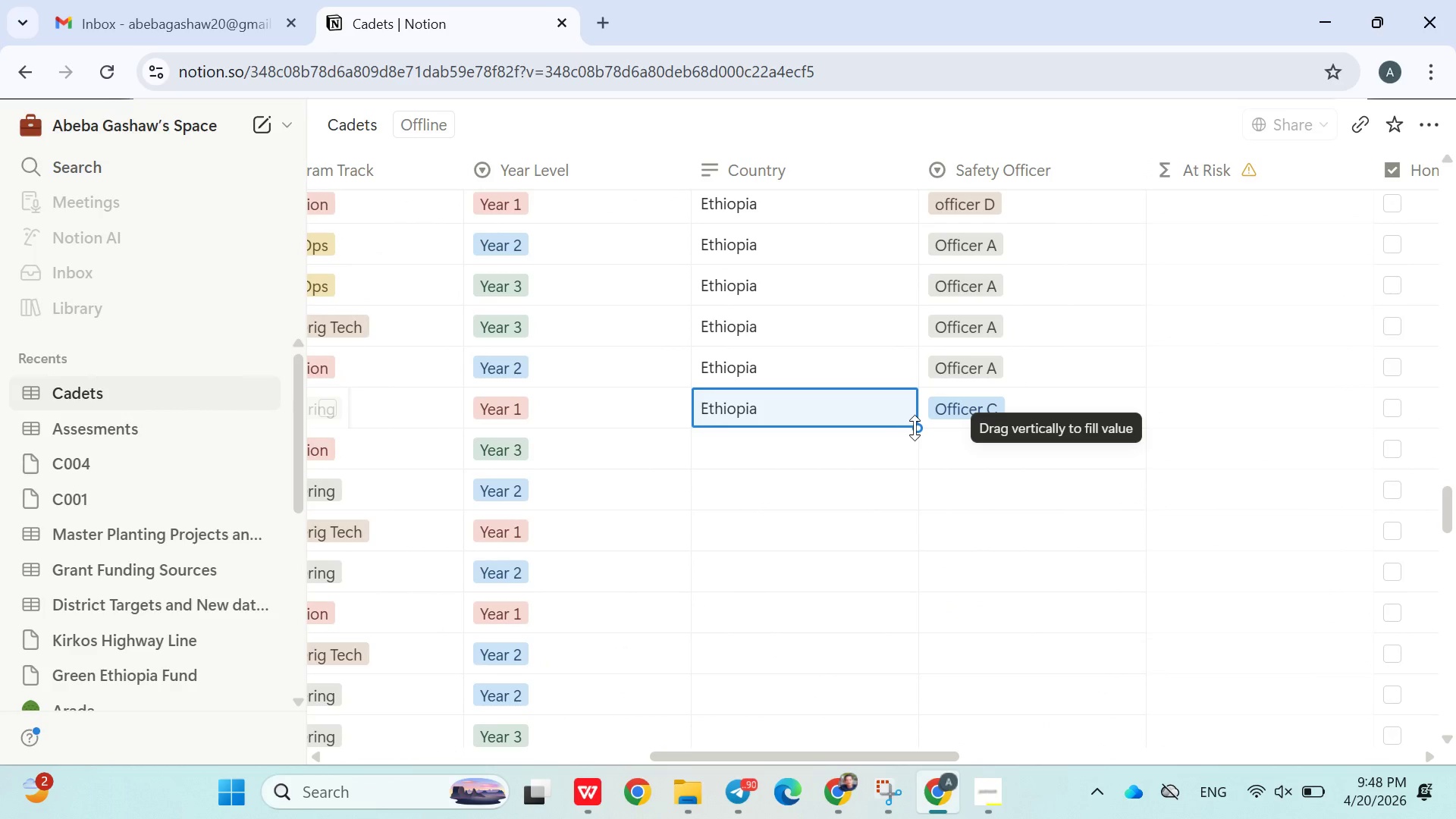 
left_click_drag(start_coordinate=[915, 428], to_coordinate=[805, 494])
 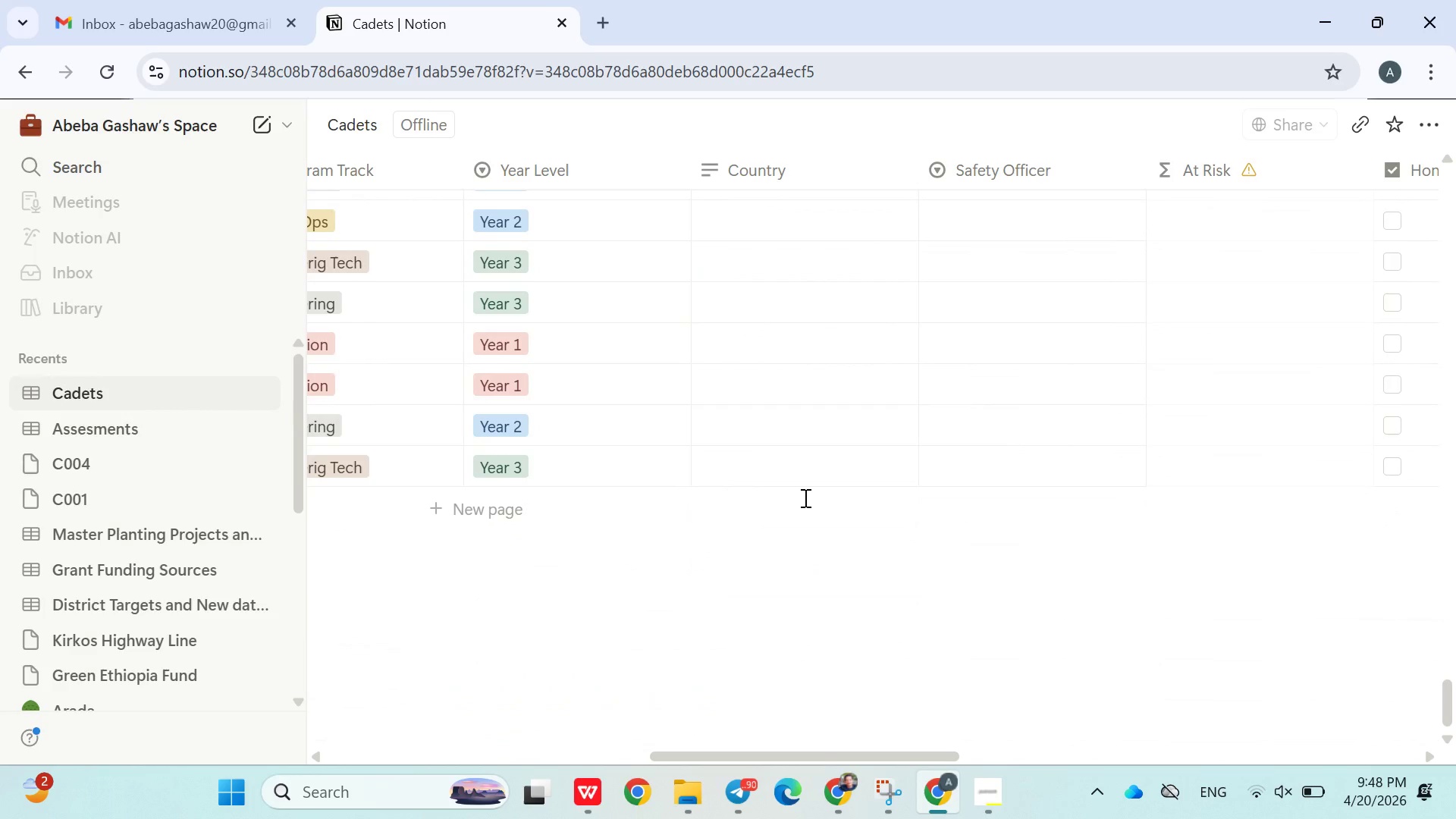 
left_click([804, 500])
 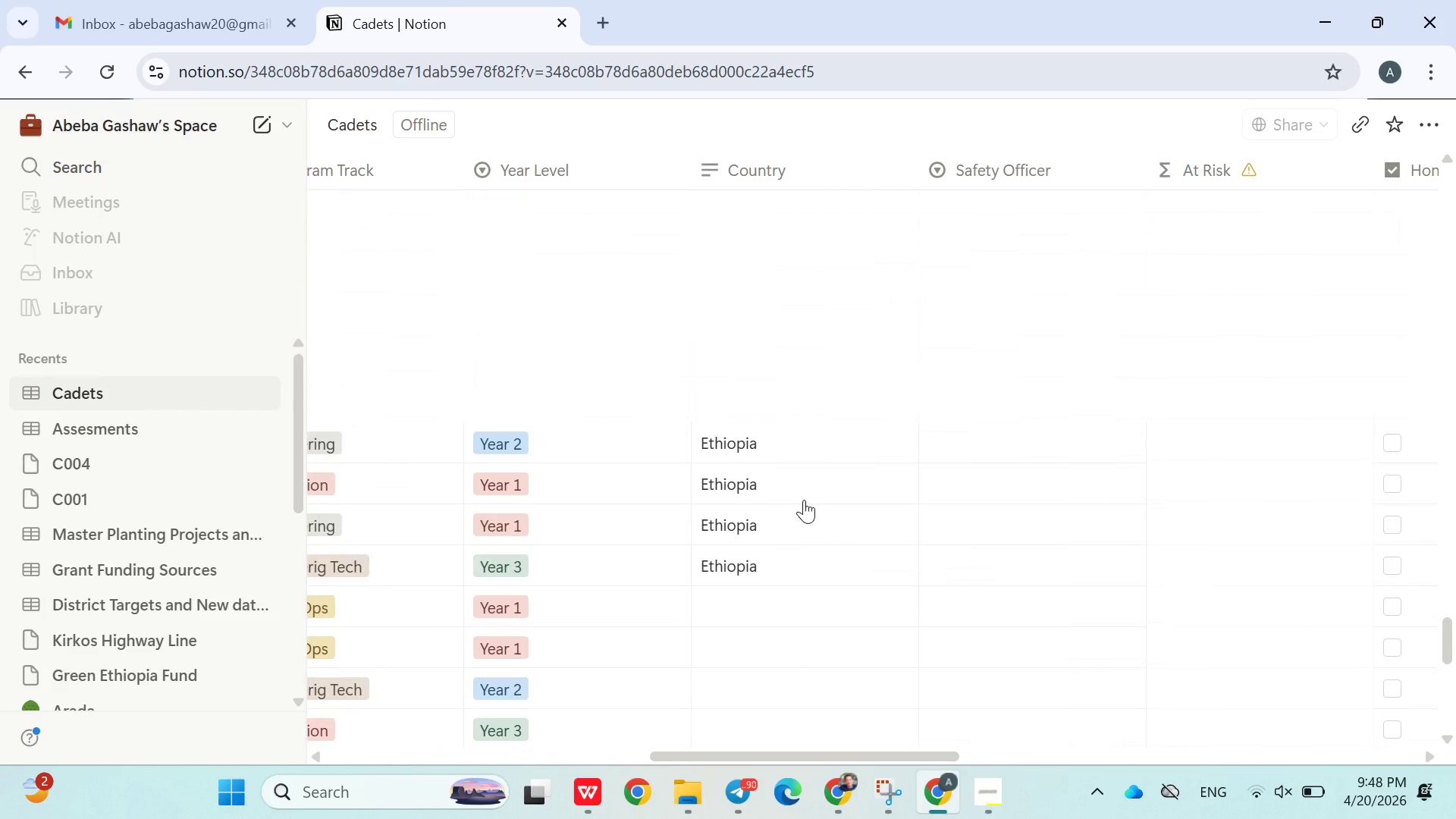 
left_click_drag(start_coordinate=[818, 506], to_coordinate=[815, 566])
 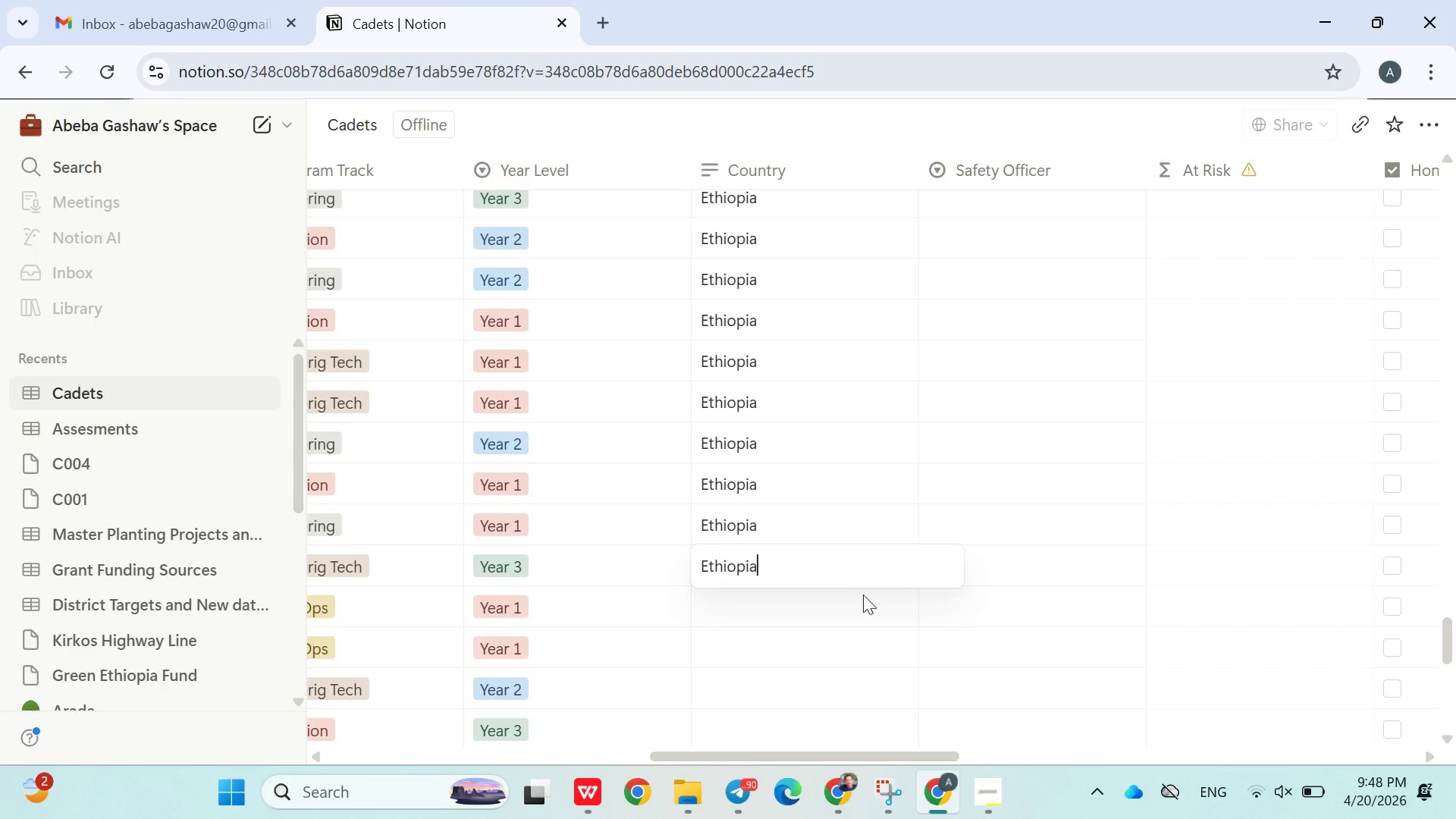 
double_click([815, 566])
 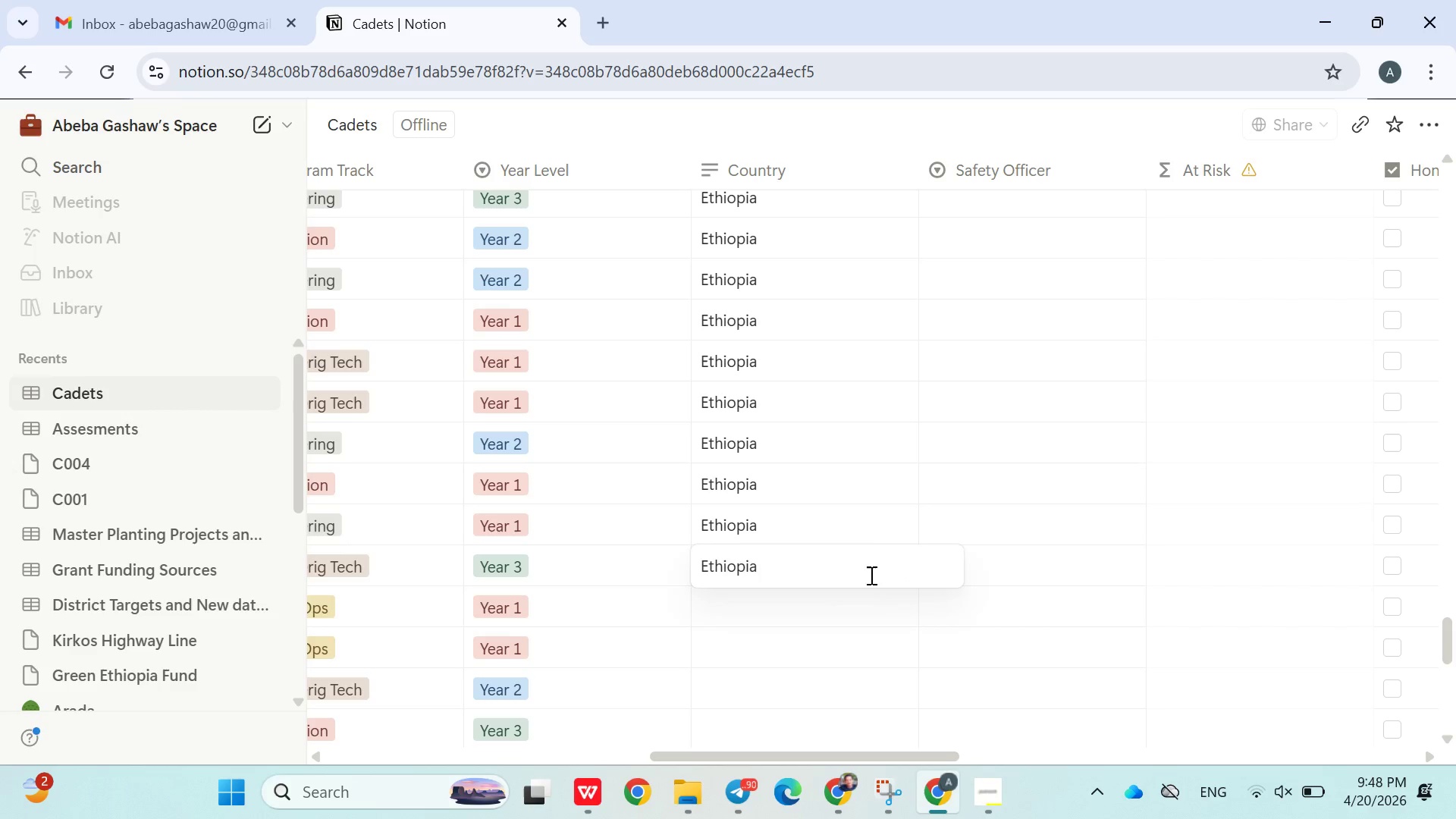 
left_click([827, 612])
 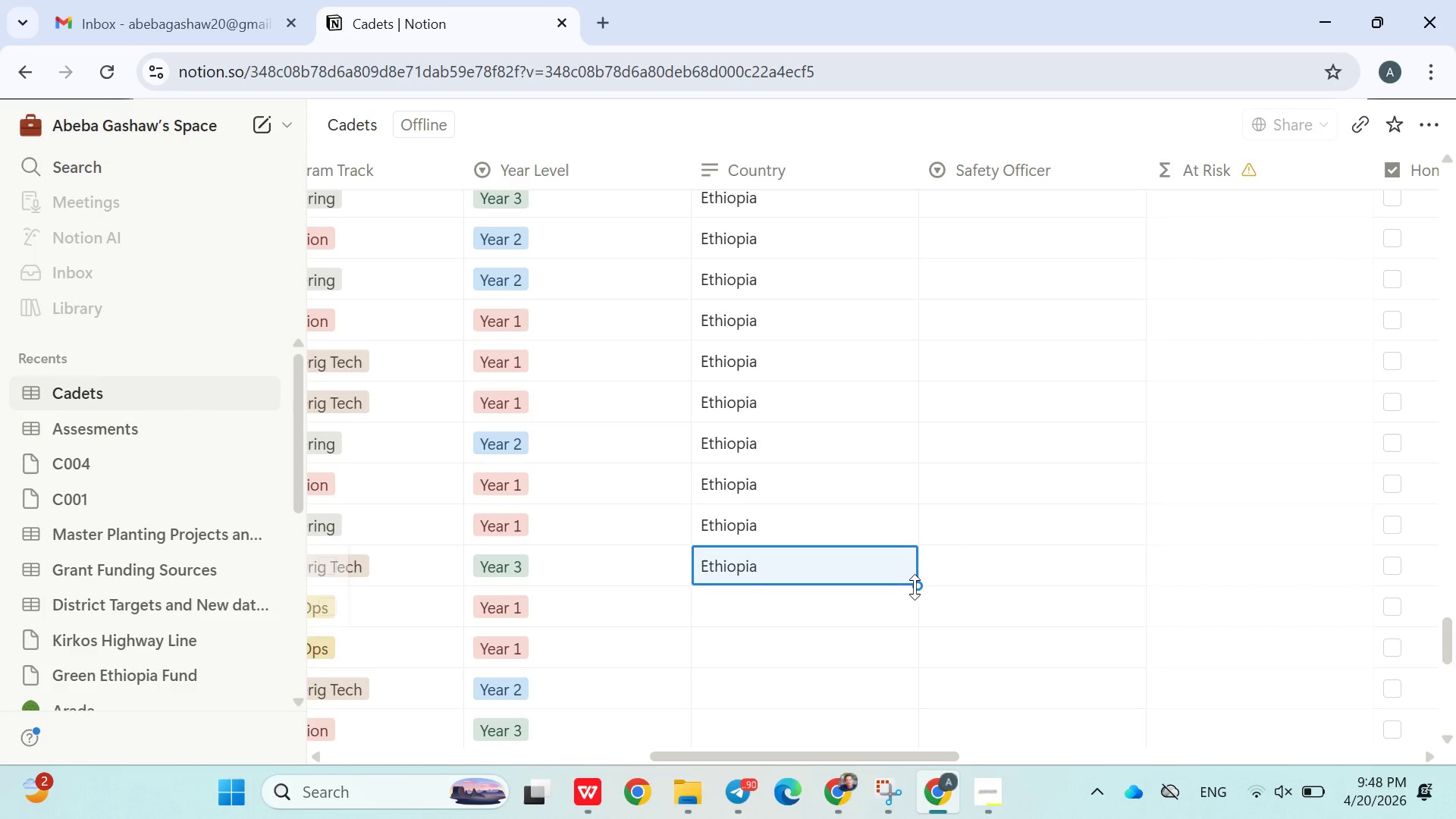 
left_click([915, 587])
 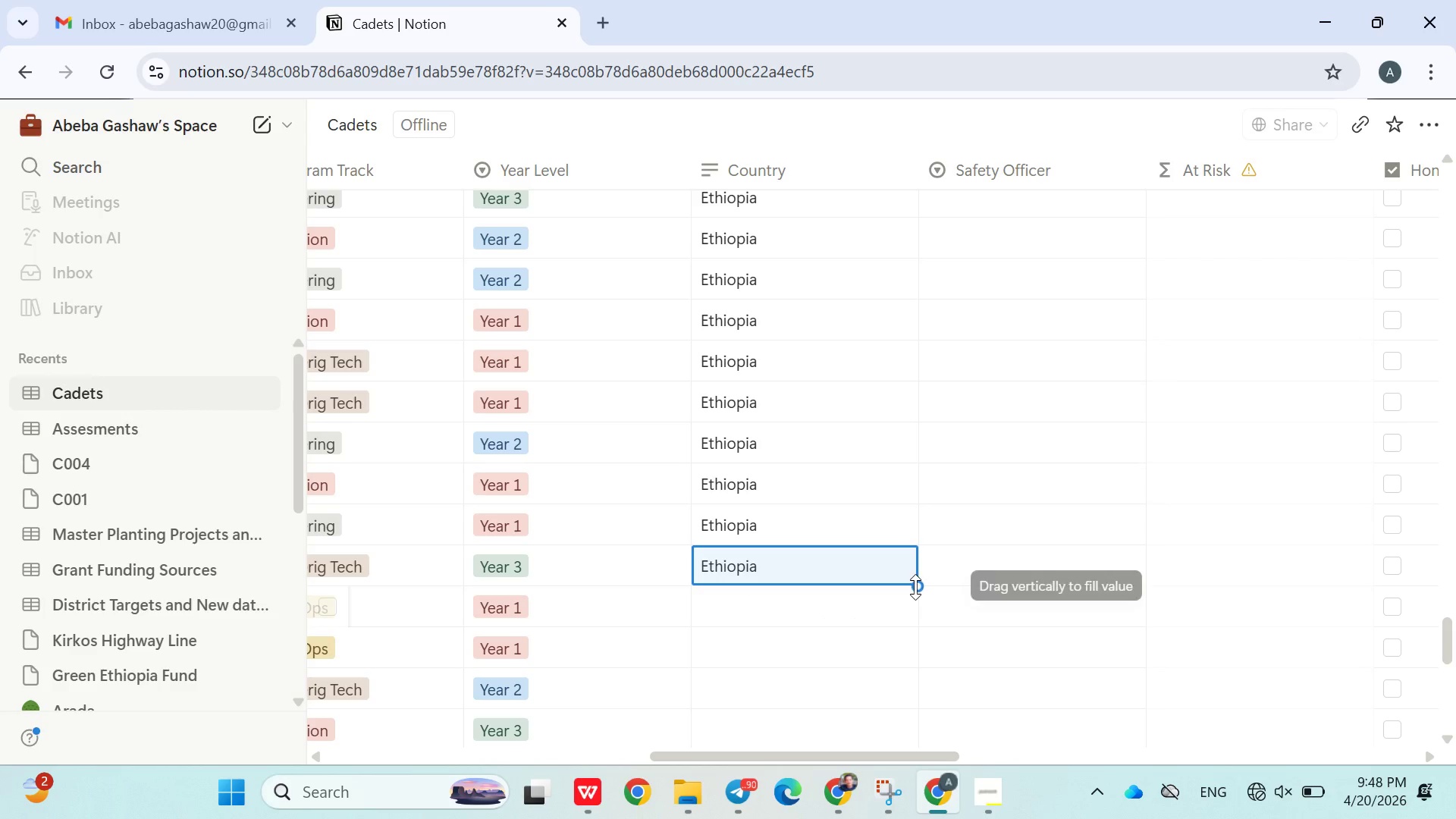 
left_click_drag(start_coordinate=[915, 587], to_coordinate=[802, 484])
 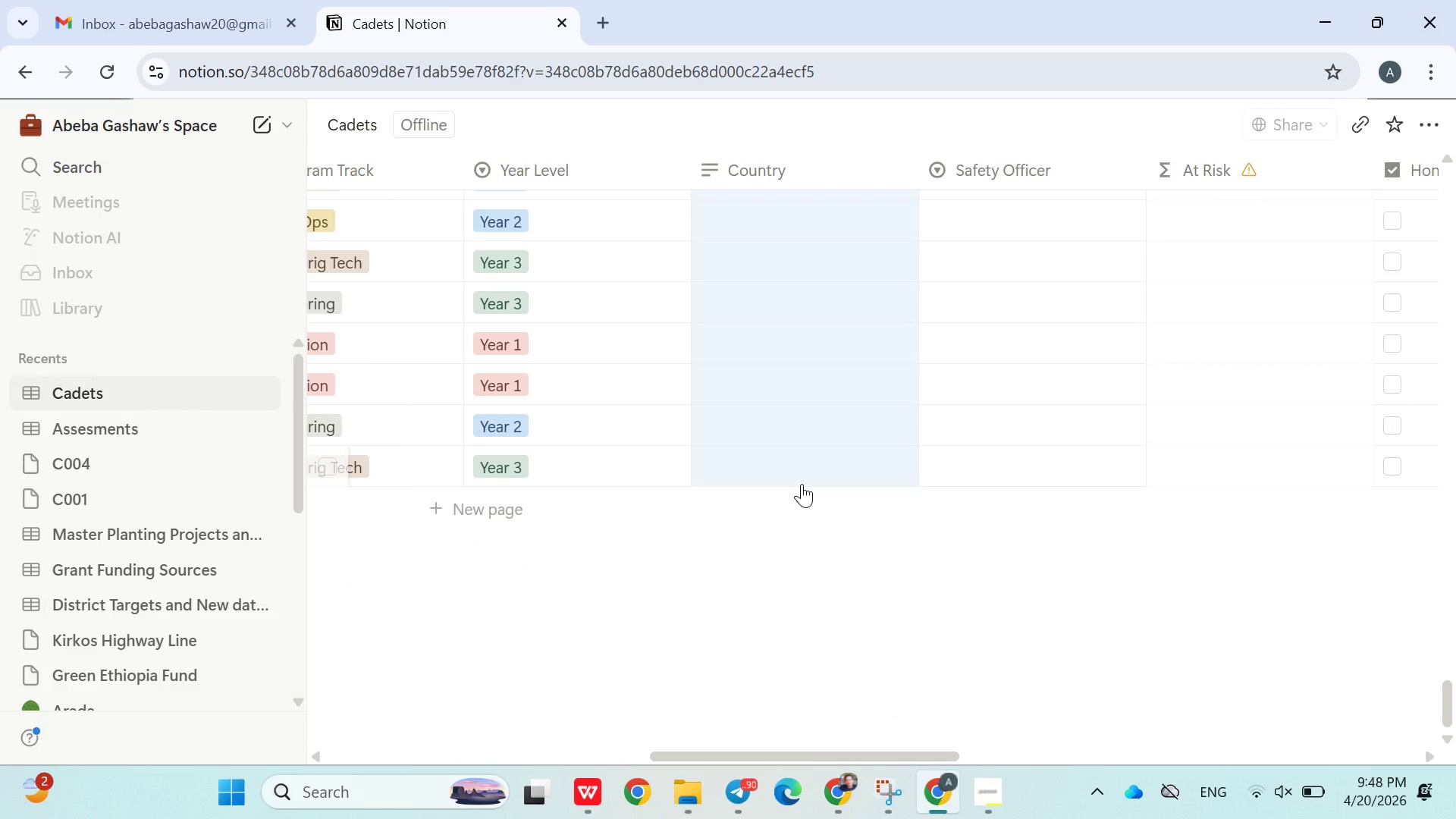 
left_click([802, 484])
 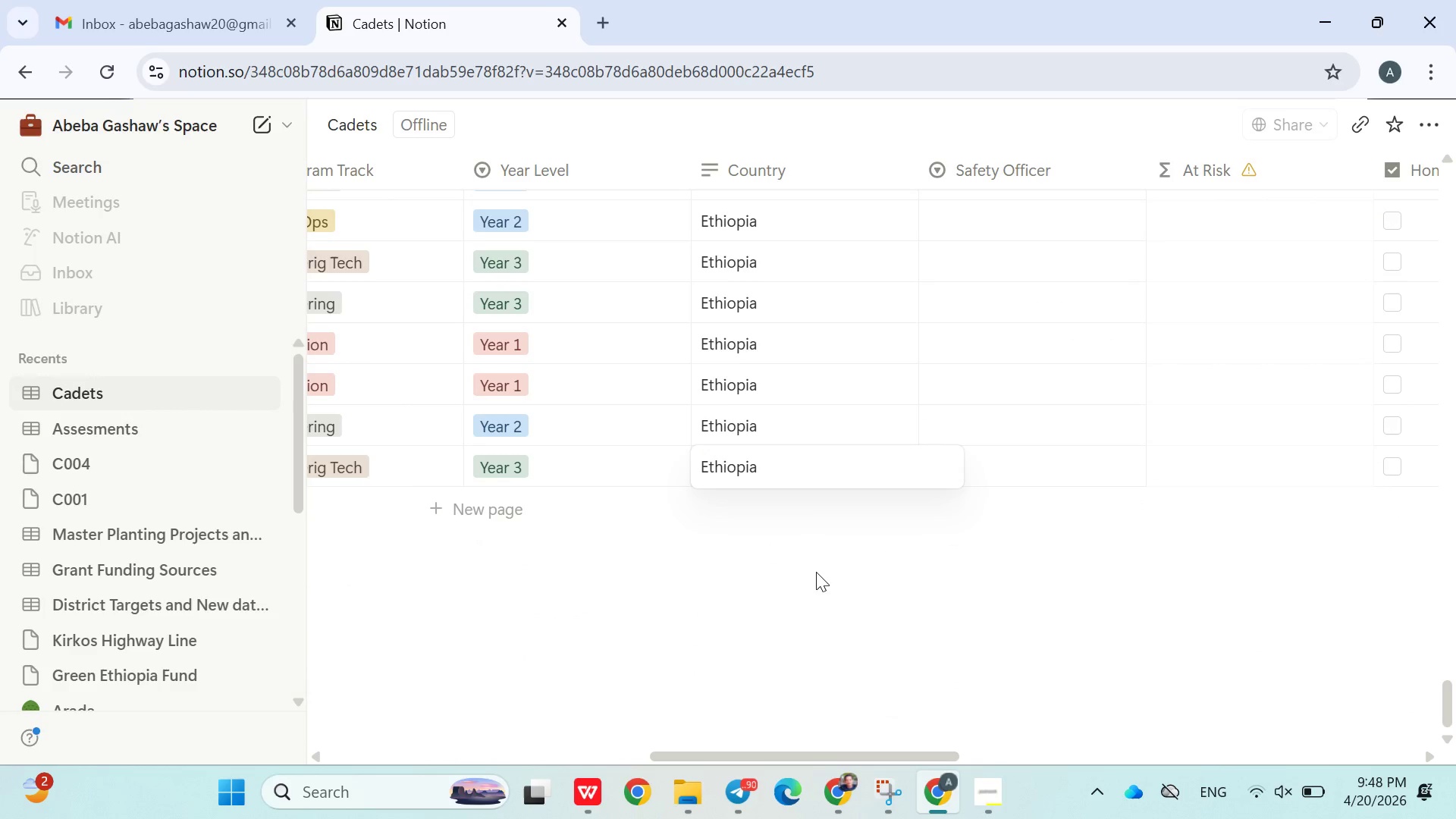 
left_click([816, 572])
 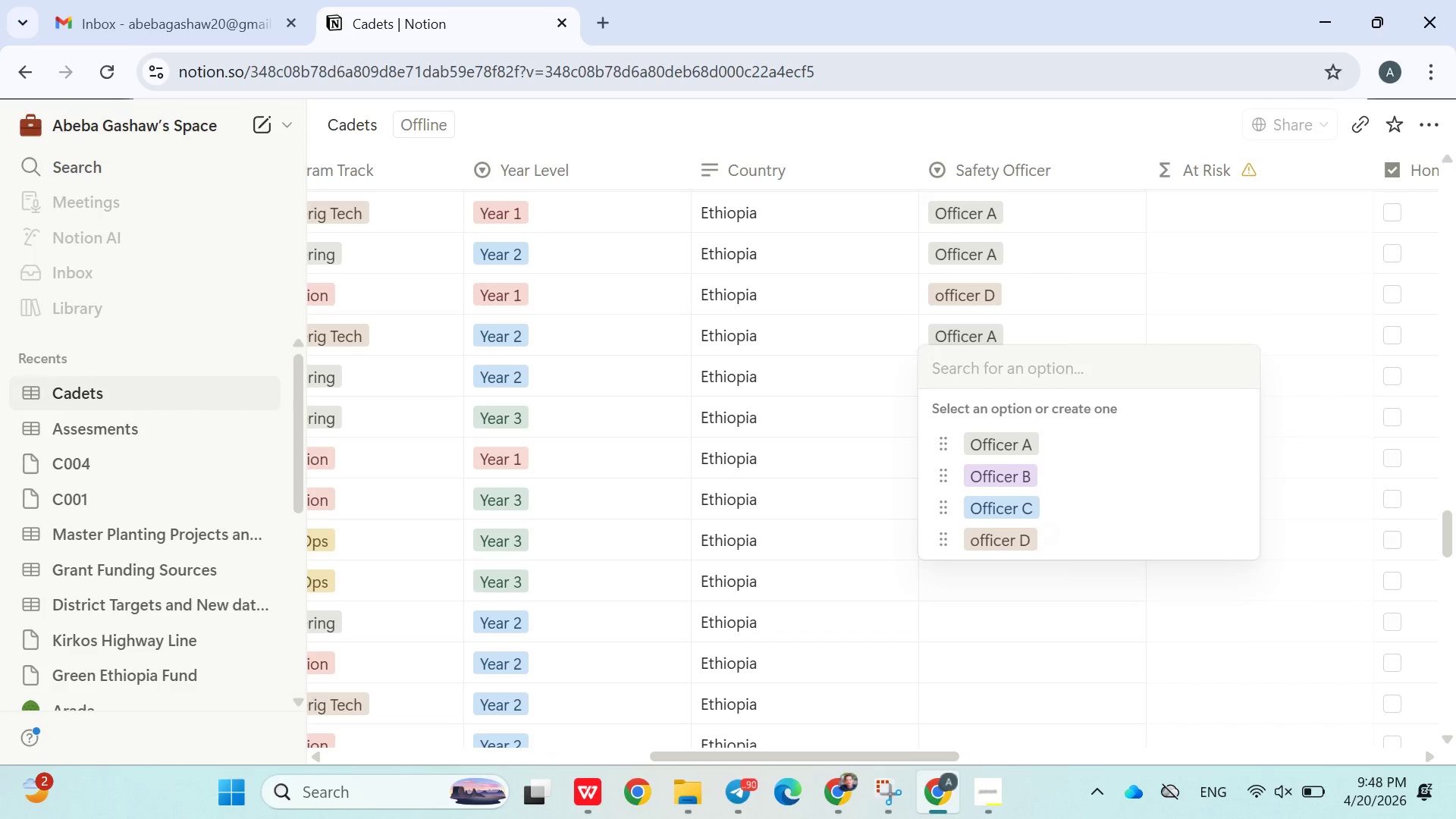 
wait(38.09)
 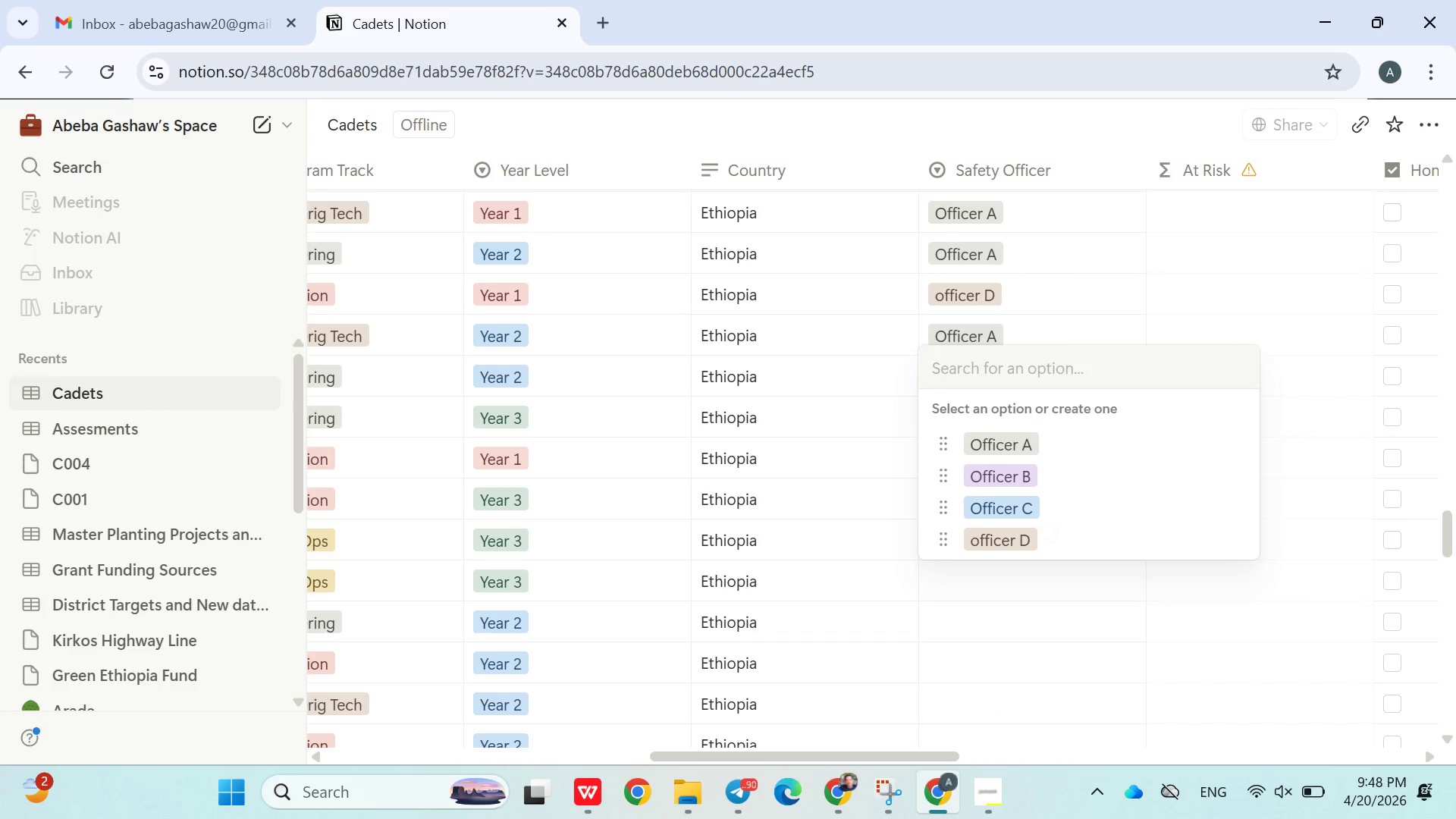 
left_click_drag(start_coordinate=[971, 620], to_coordinate=[1025, 577])
 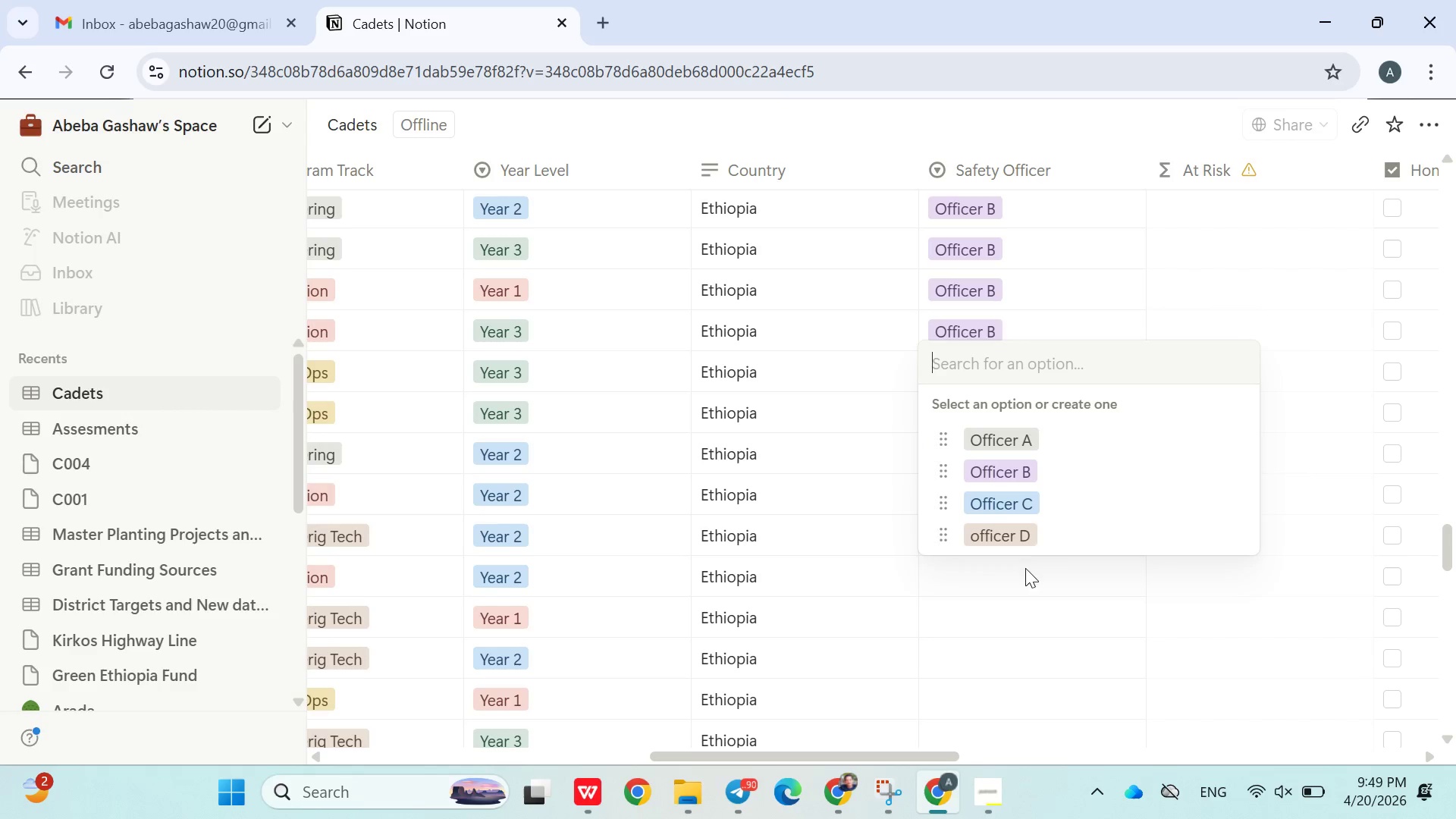 
left_click([1025, 577])
 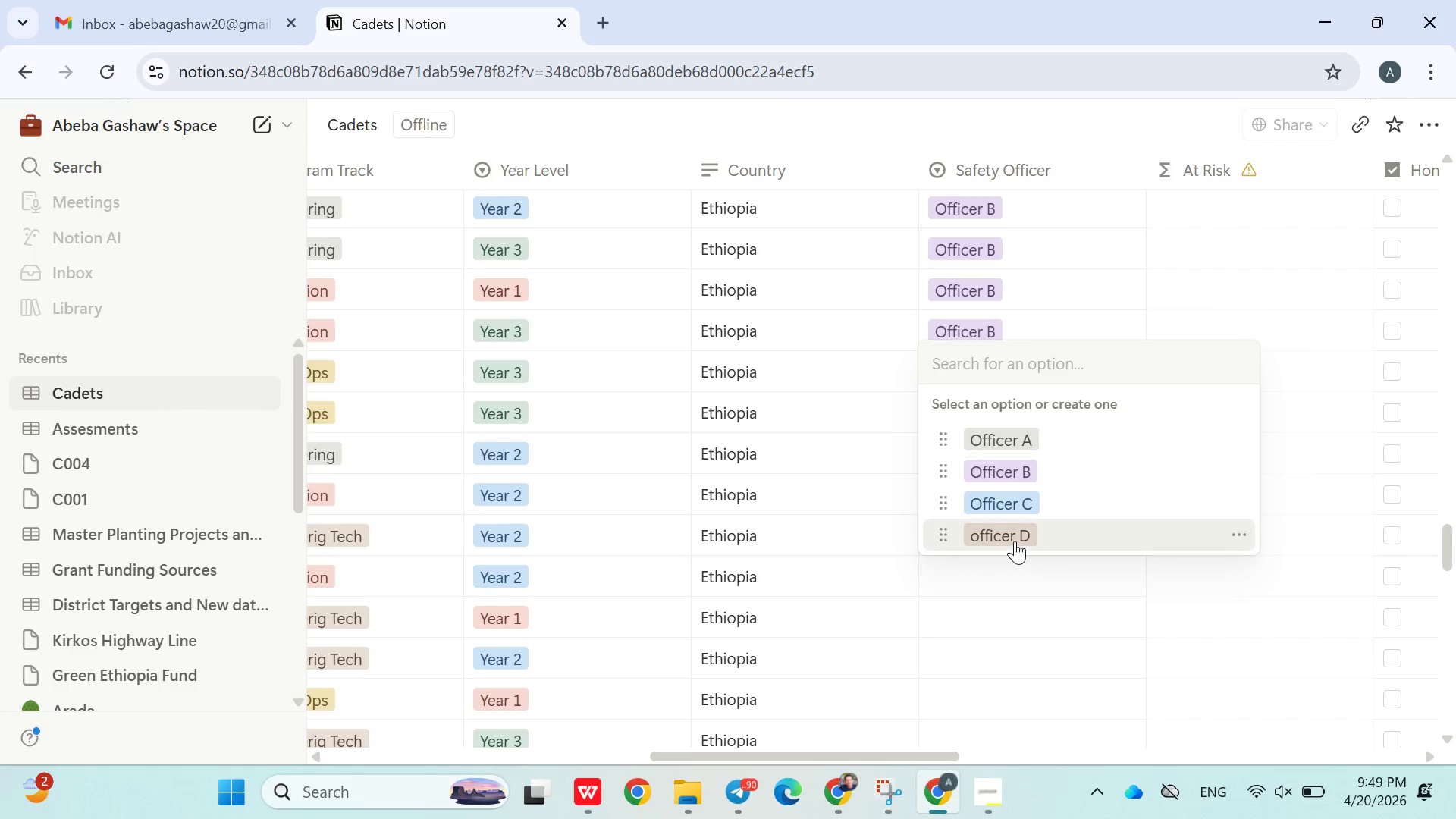 
left_click([1014, 541])
 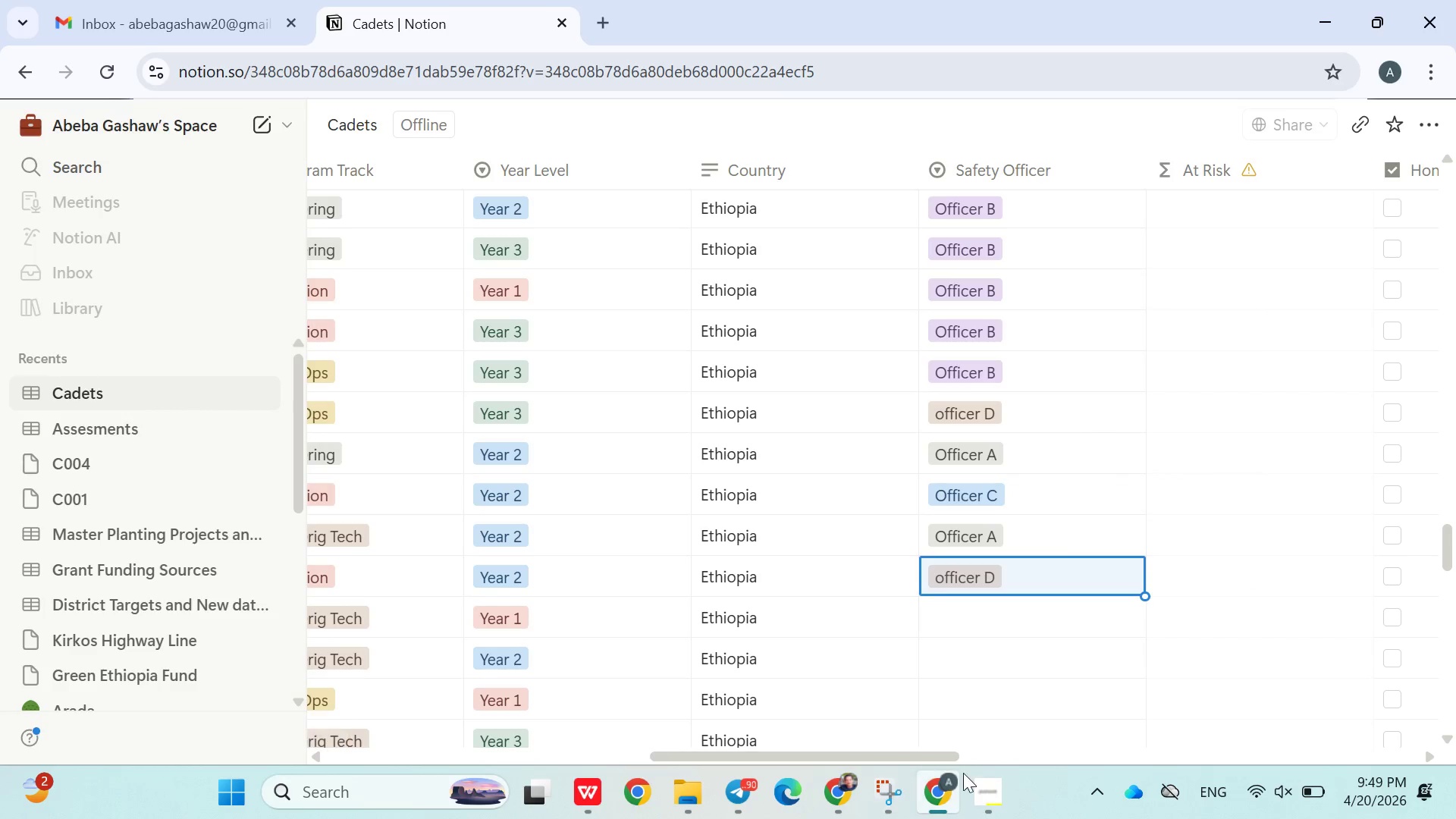 
left_click([994, 784])